 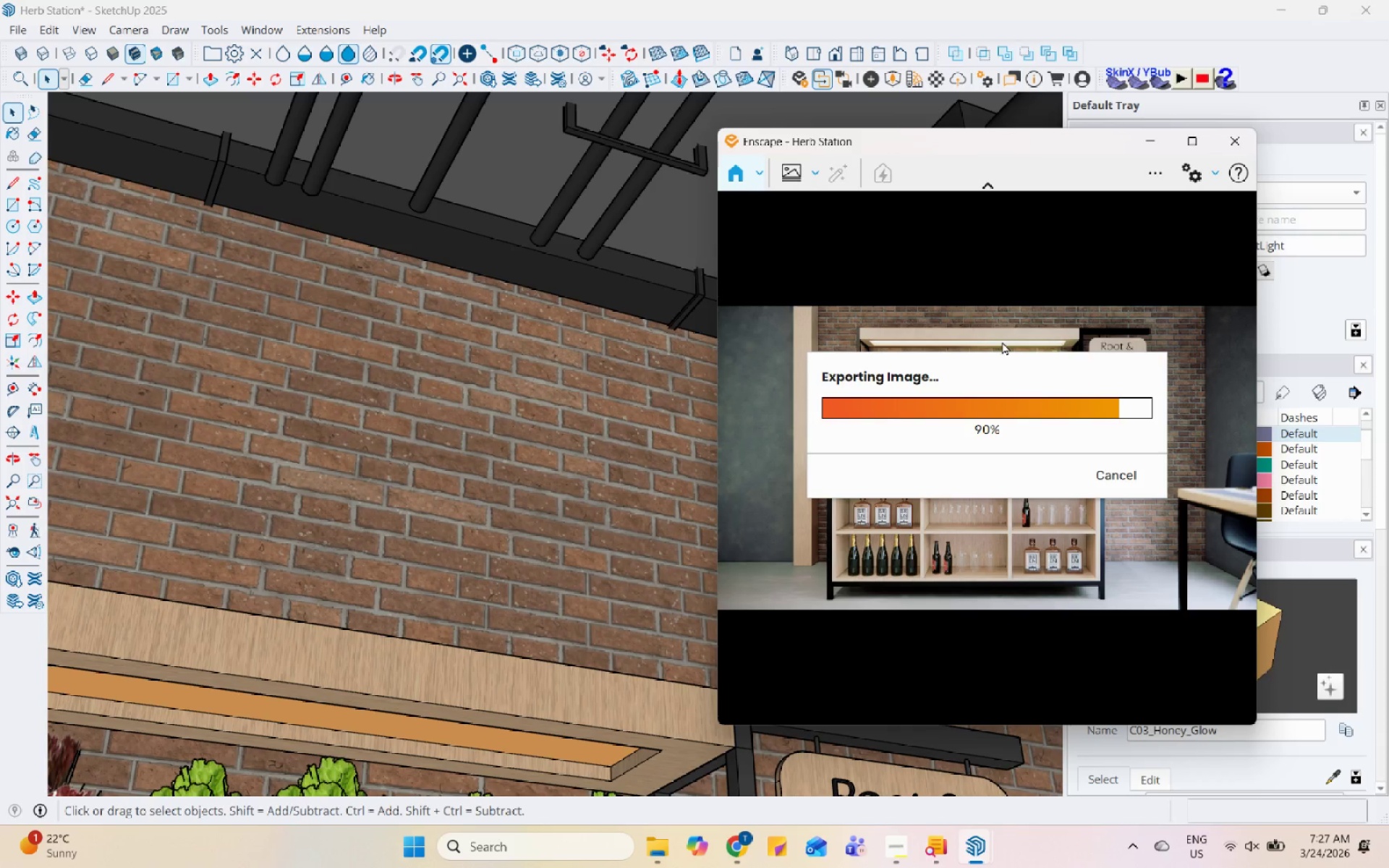 
left_click([368, 192])
 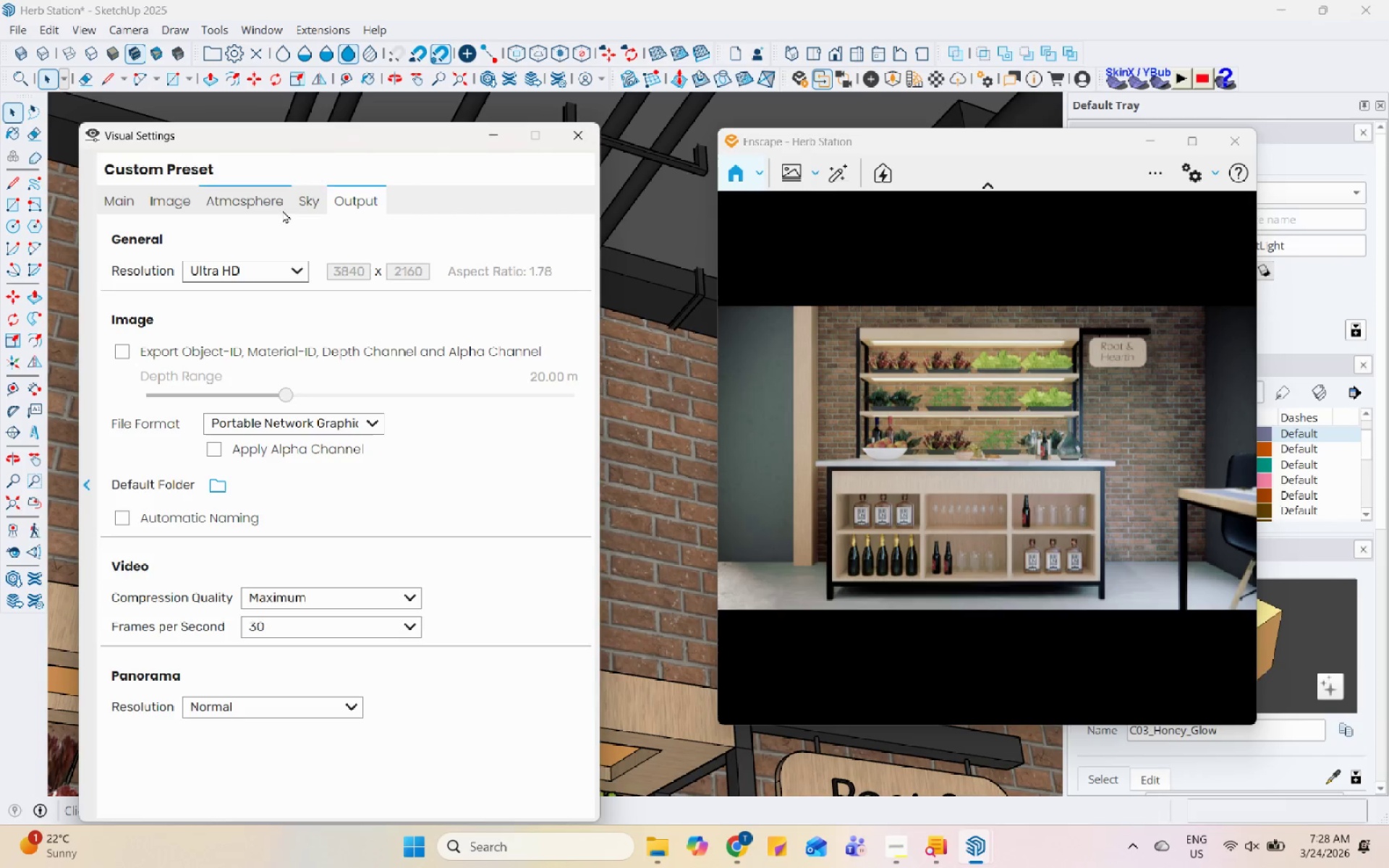 
left_click([305, 197])
 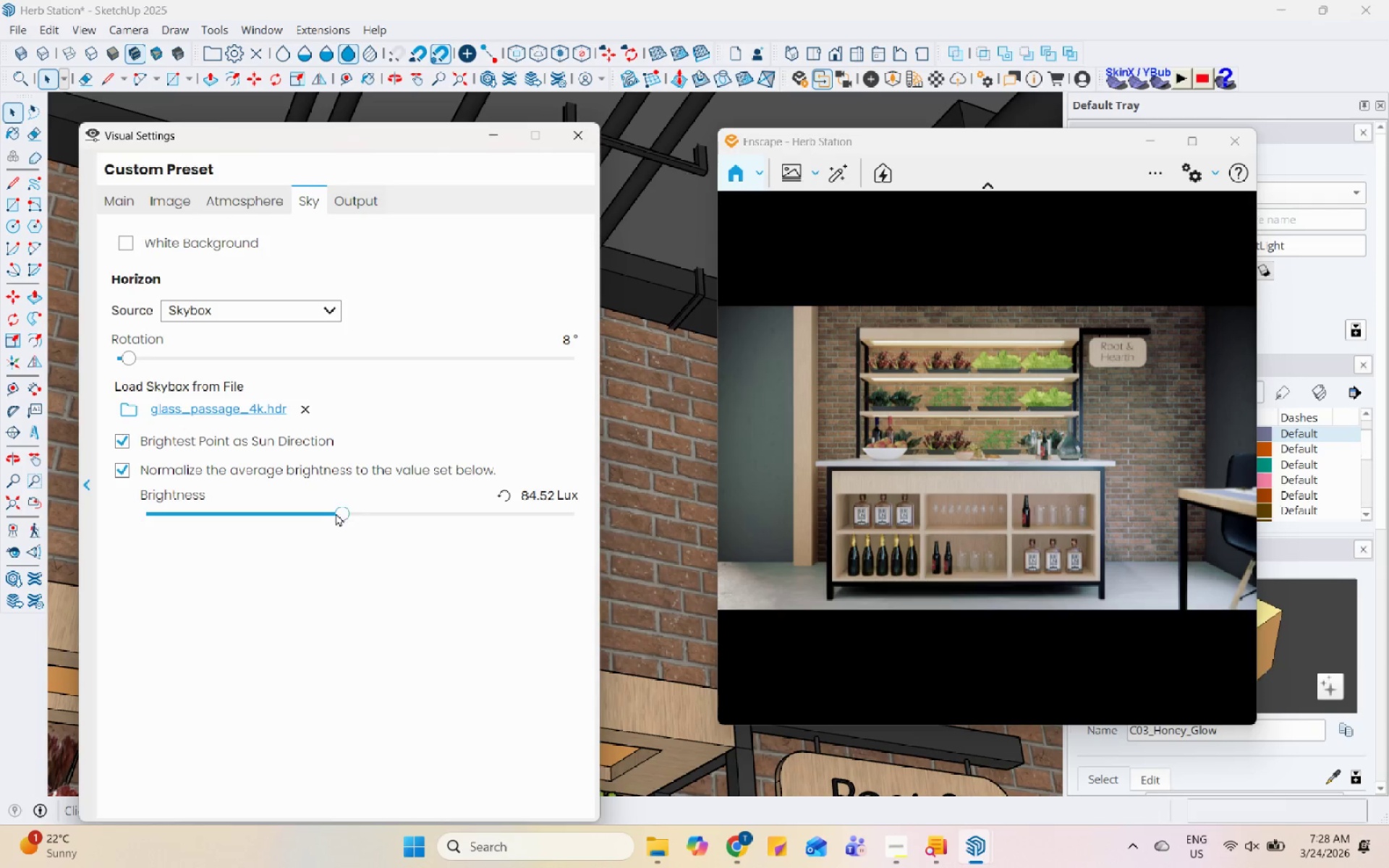 
left_click([323, 514])
 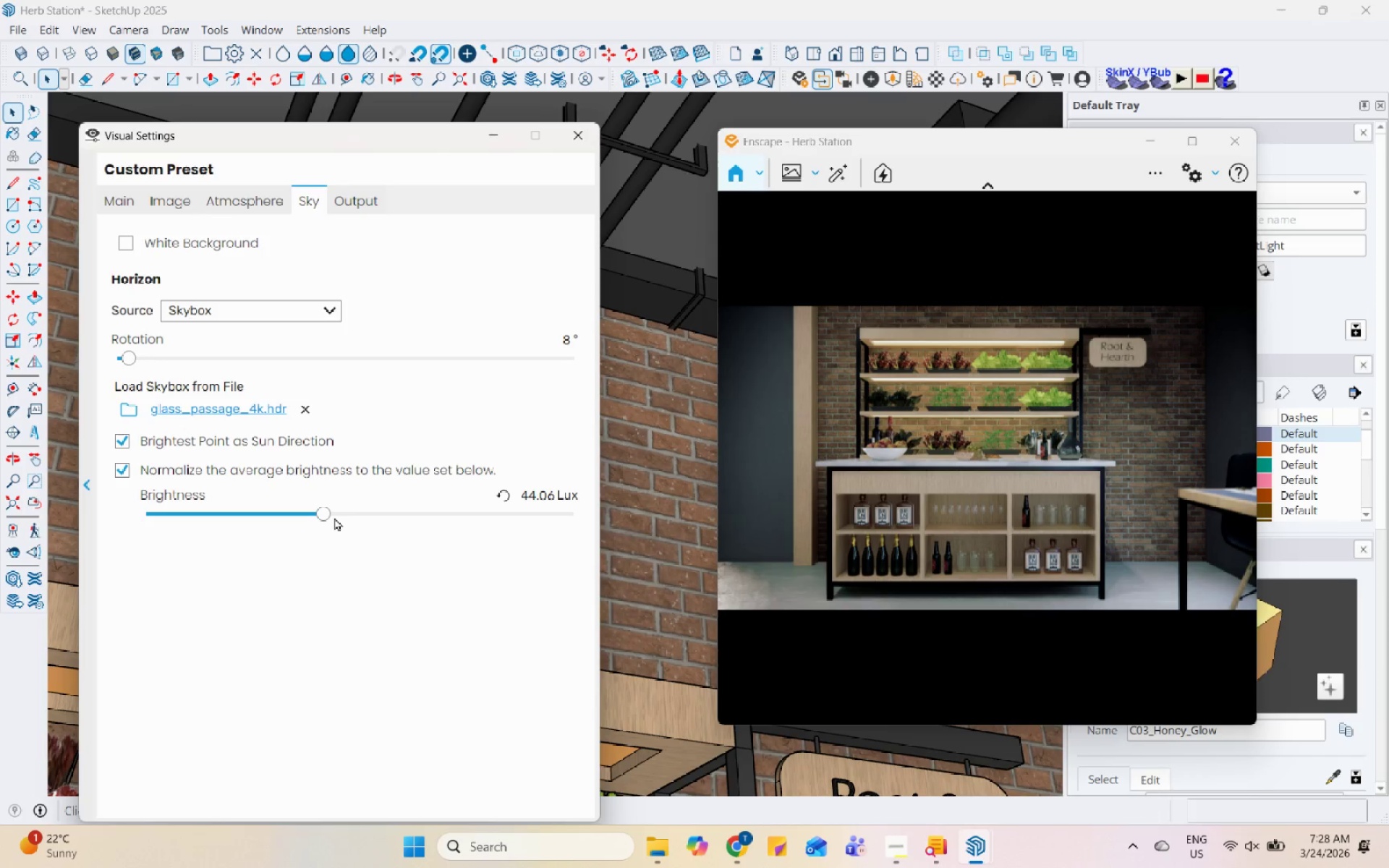 
left_click([240, 192])
 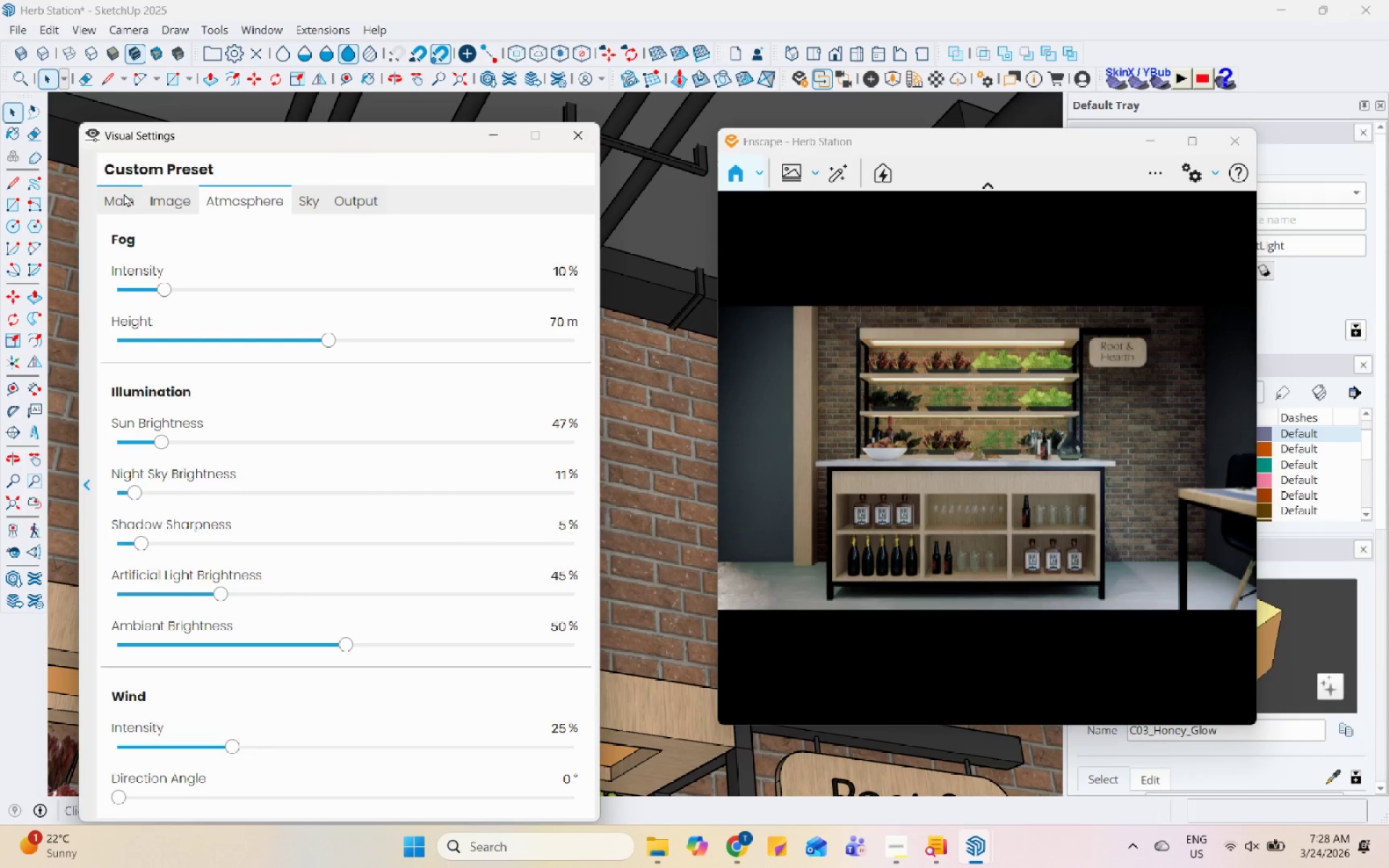 
left_click([169, 187])
 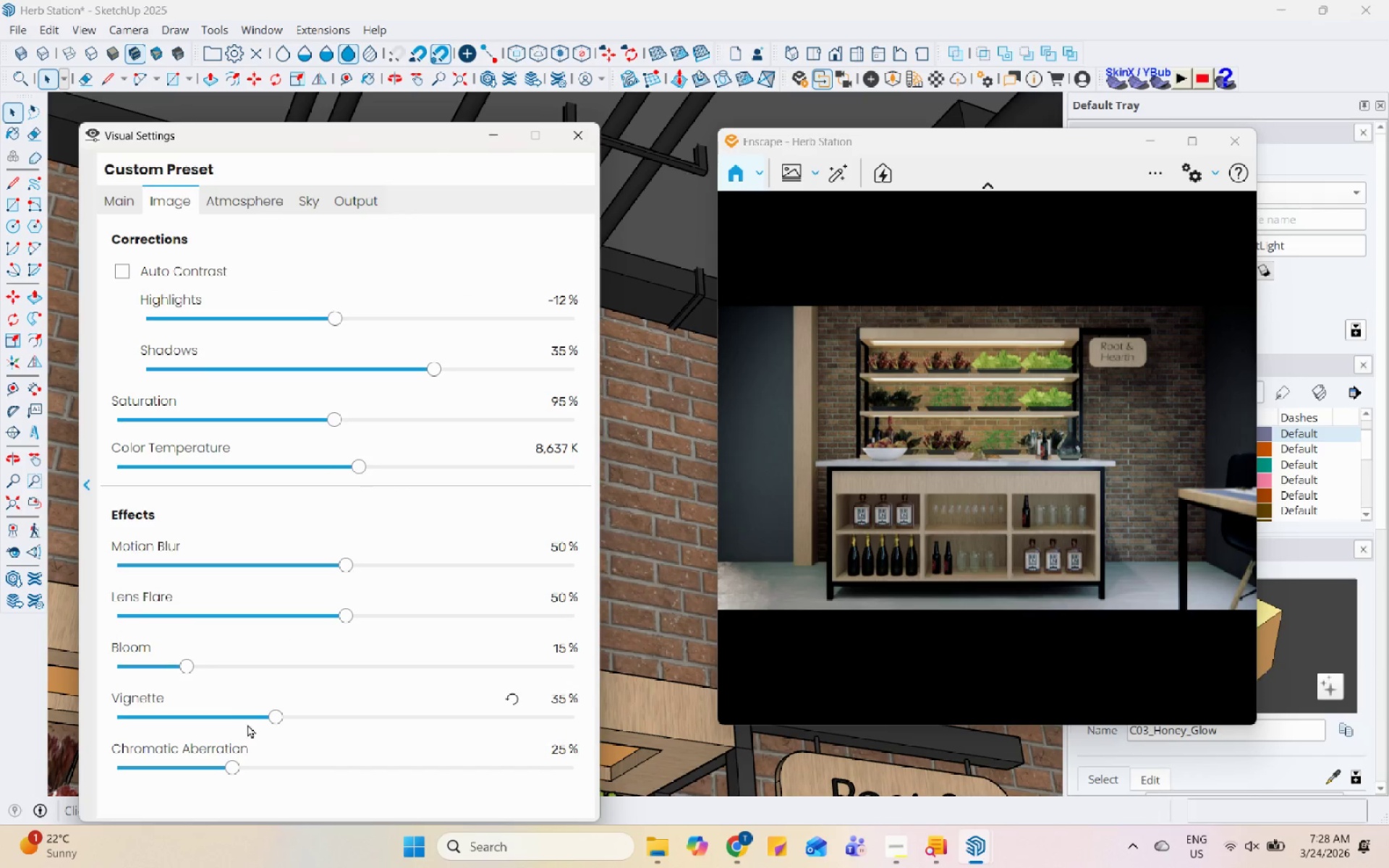 
left_click_drag(start_coordinate=[272, 718], to_coordinate=[176, 728])
 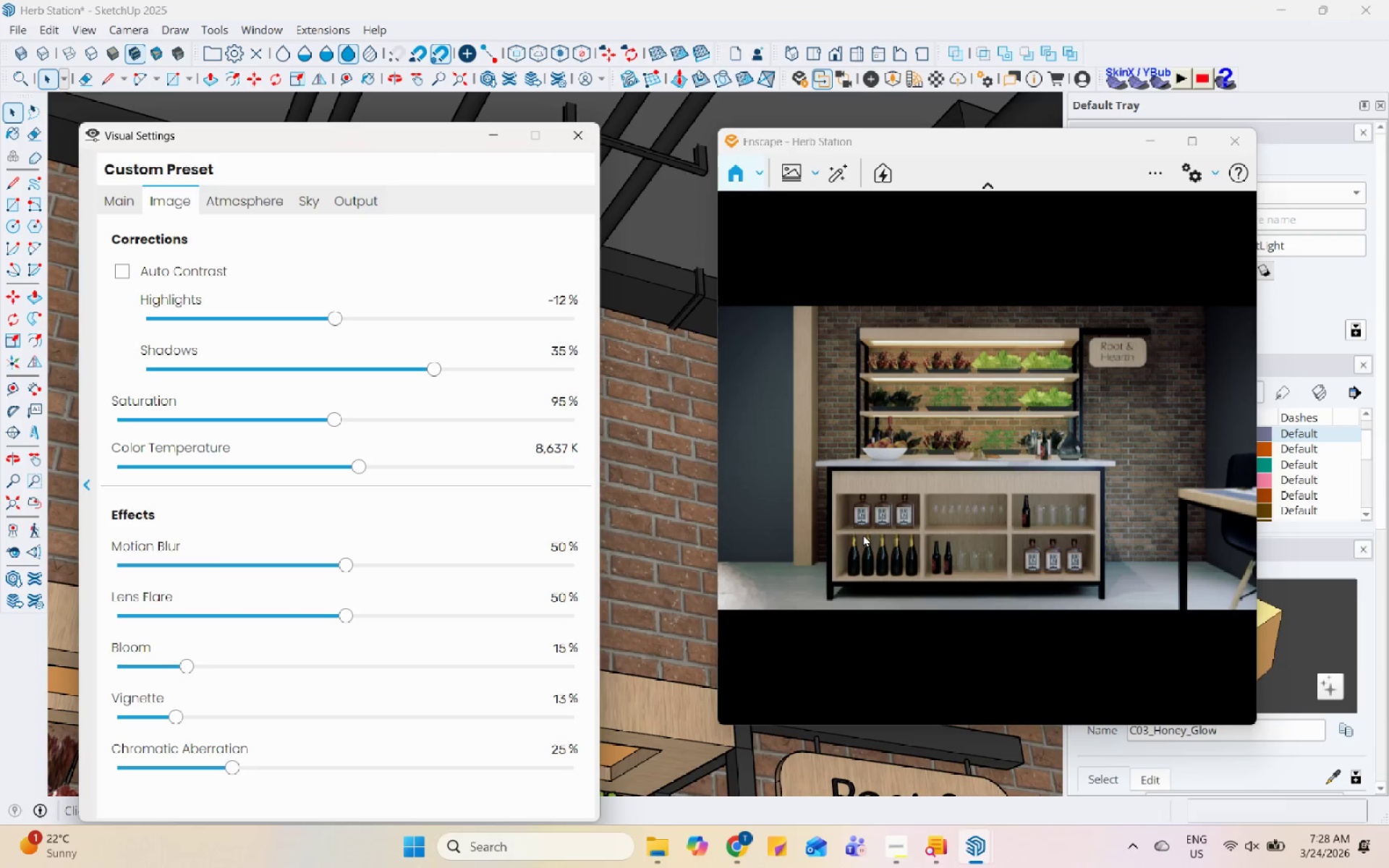 
left_click_drag(start_coordinate=[863, 534], to_coordinate=[990, 456])
 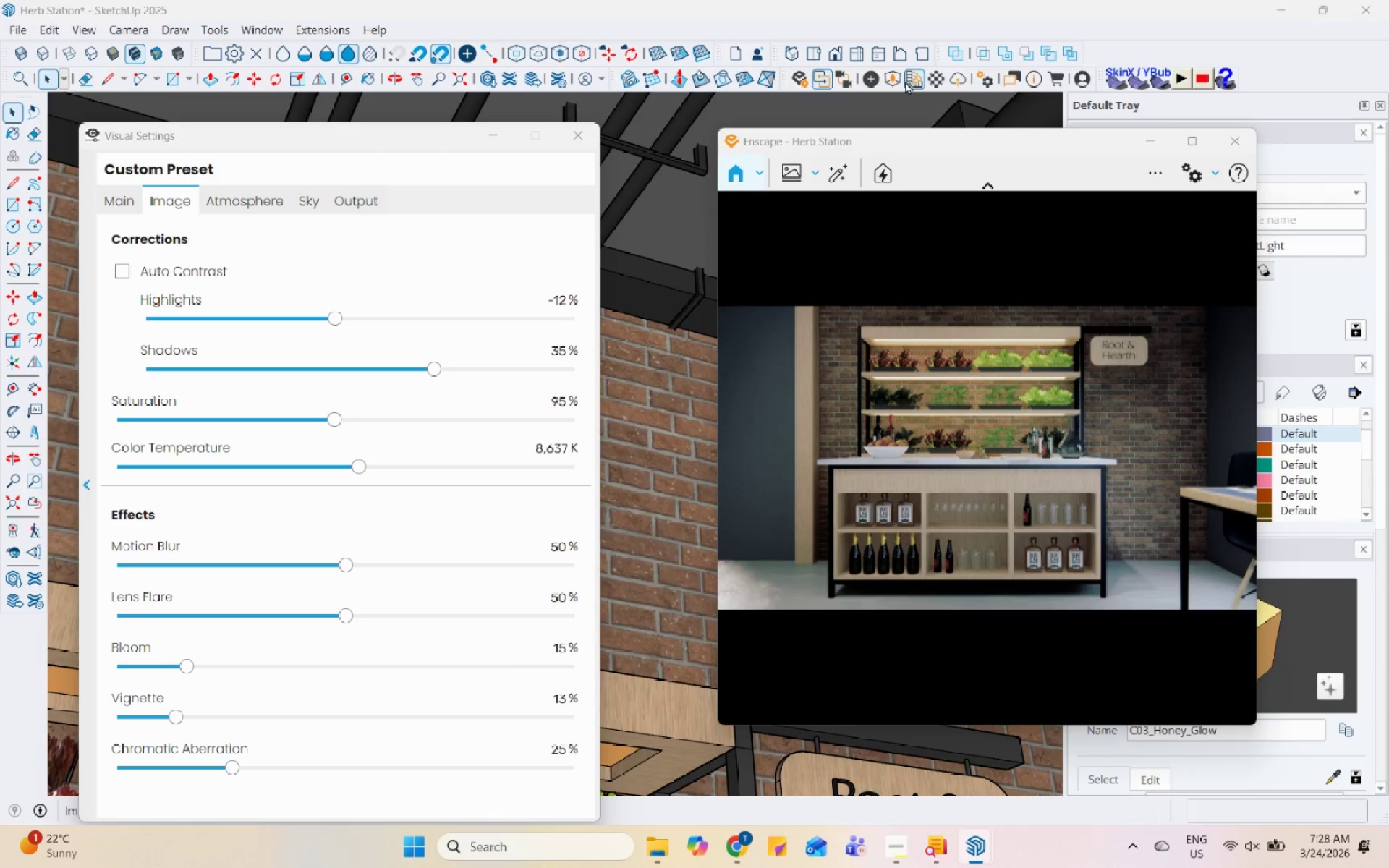 
left_click([936, 82])
 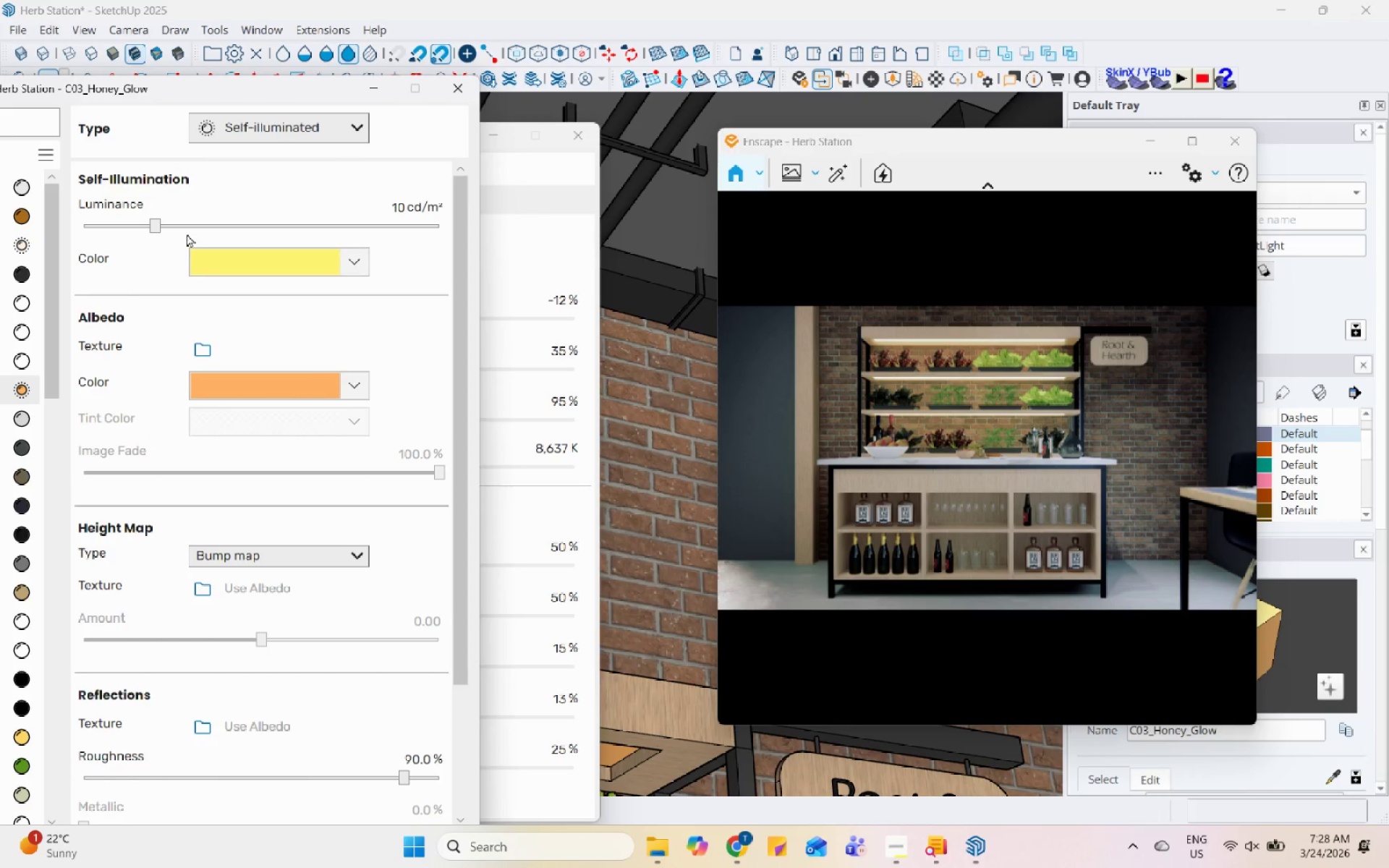 
left_click([170, 228])
 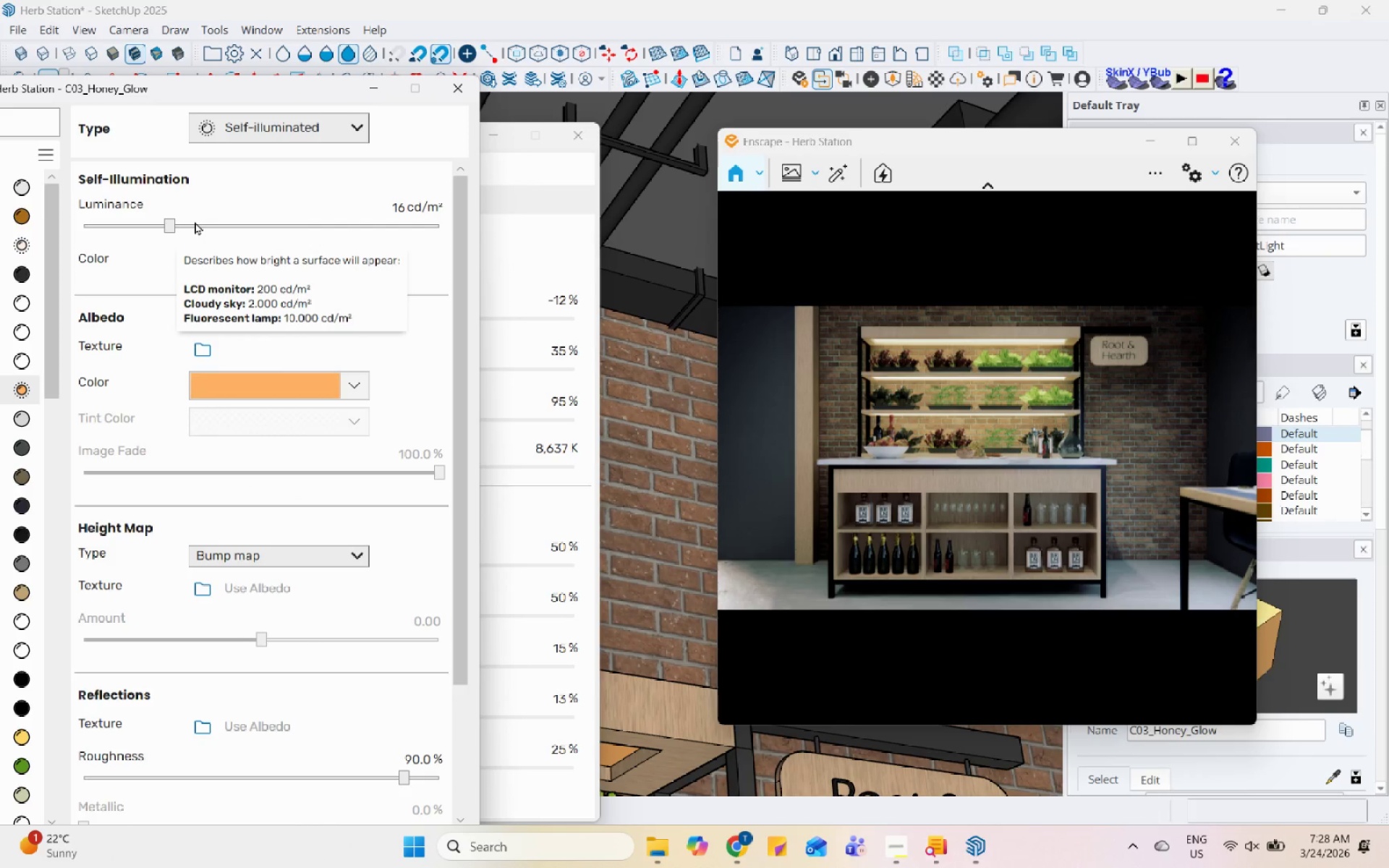 
wait(5.44)
 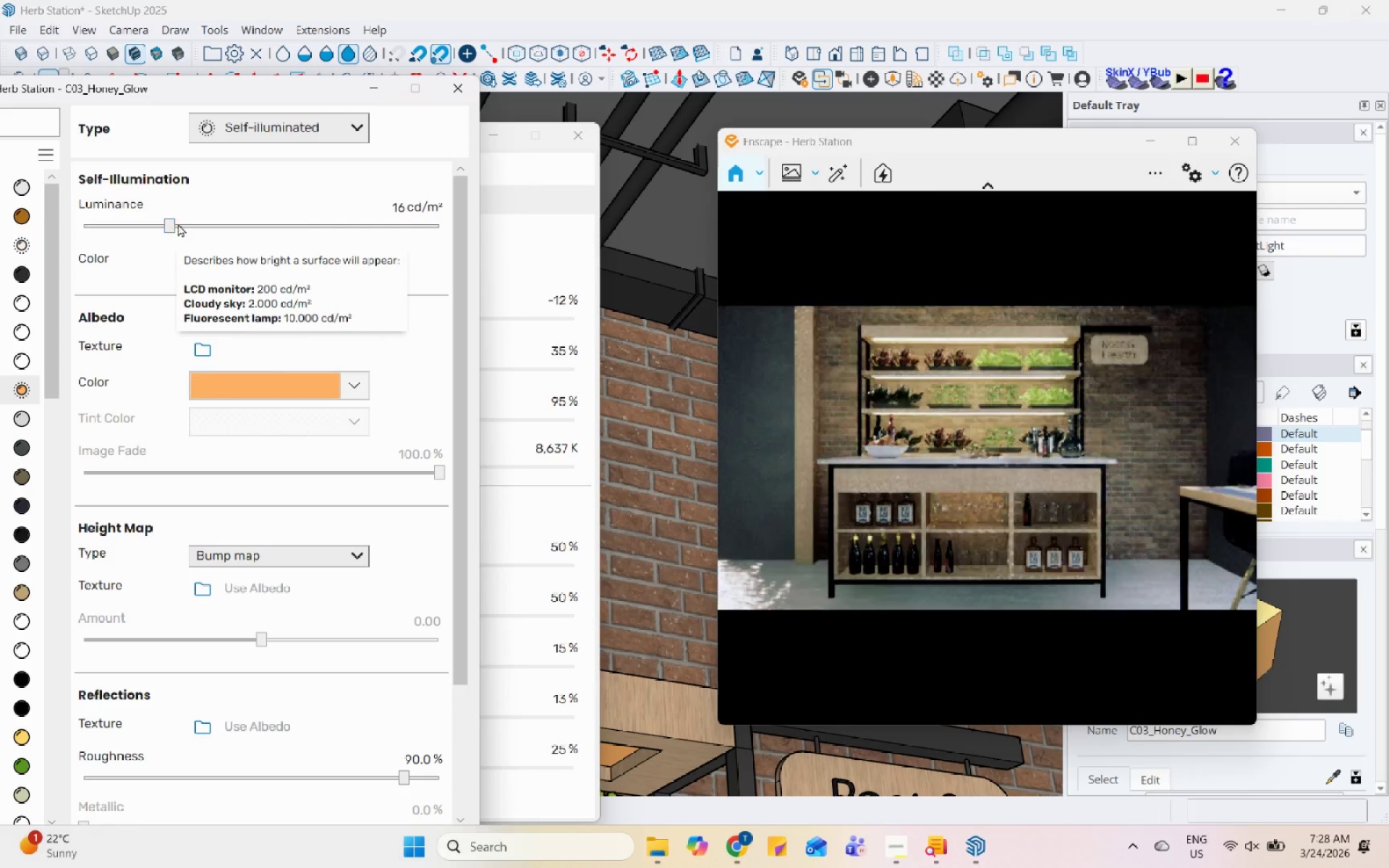 
mouse_move([205, 213])
 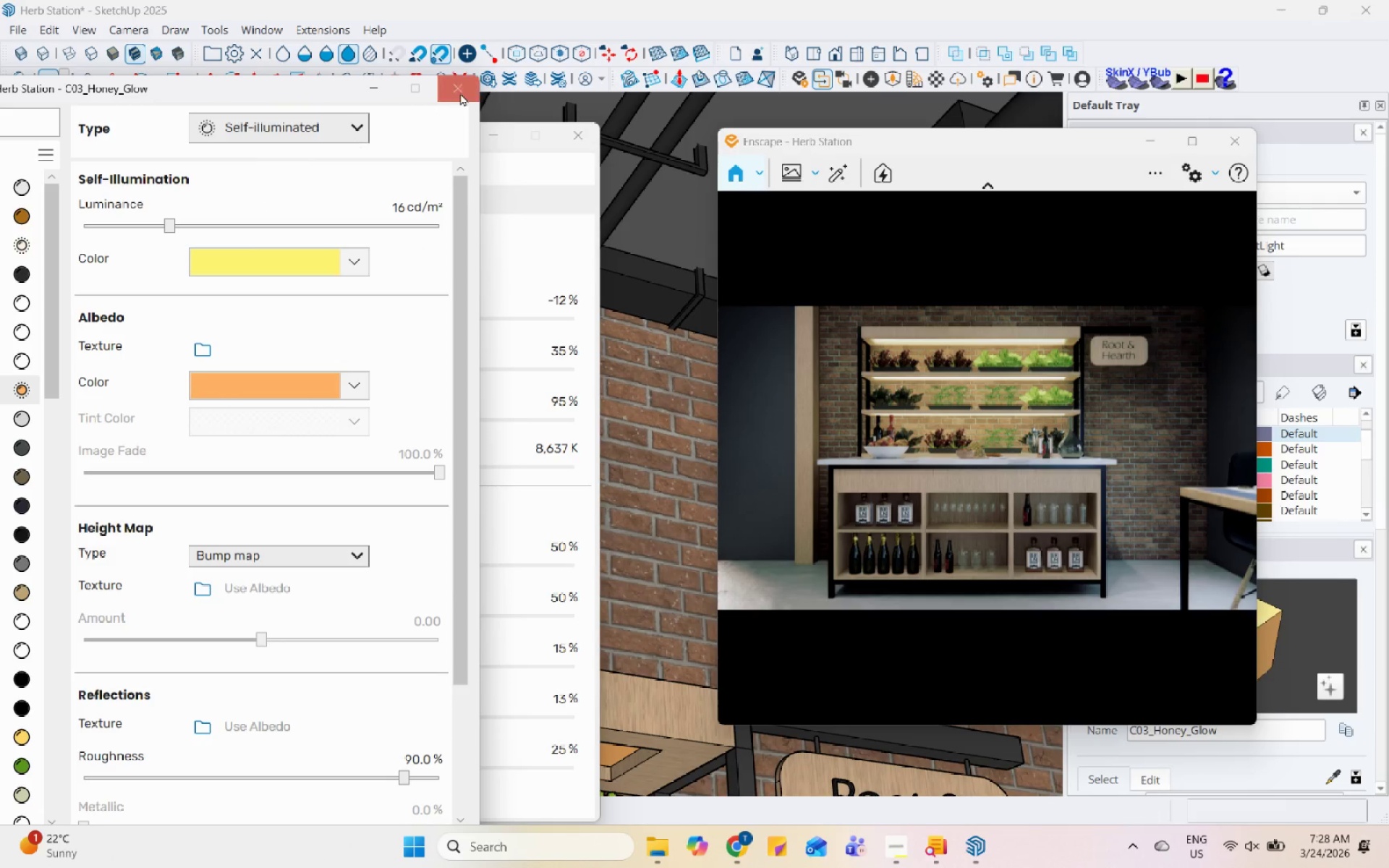 
left_click([466, 88])
 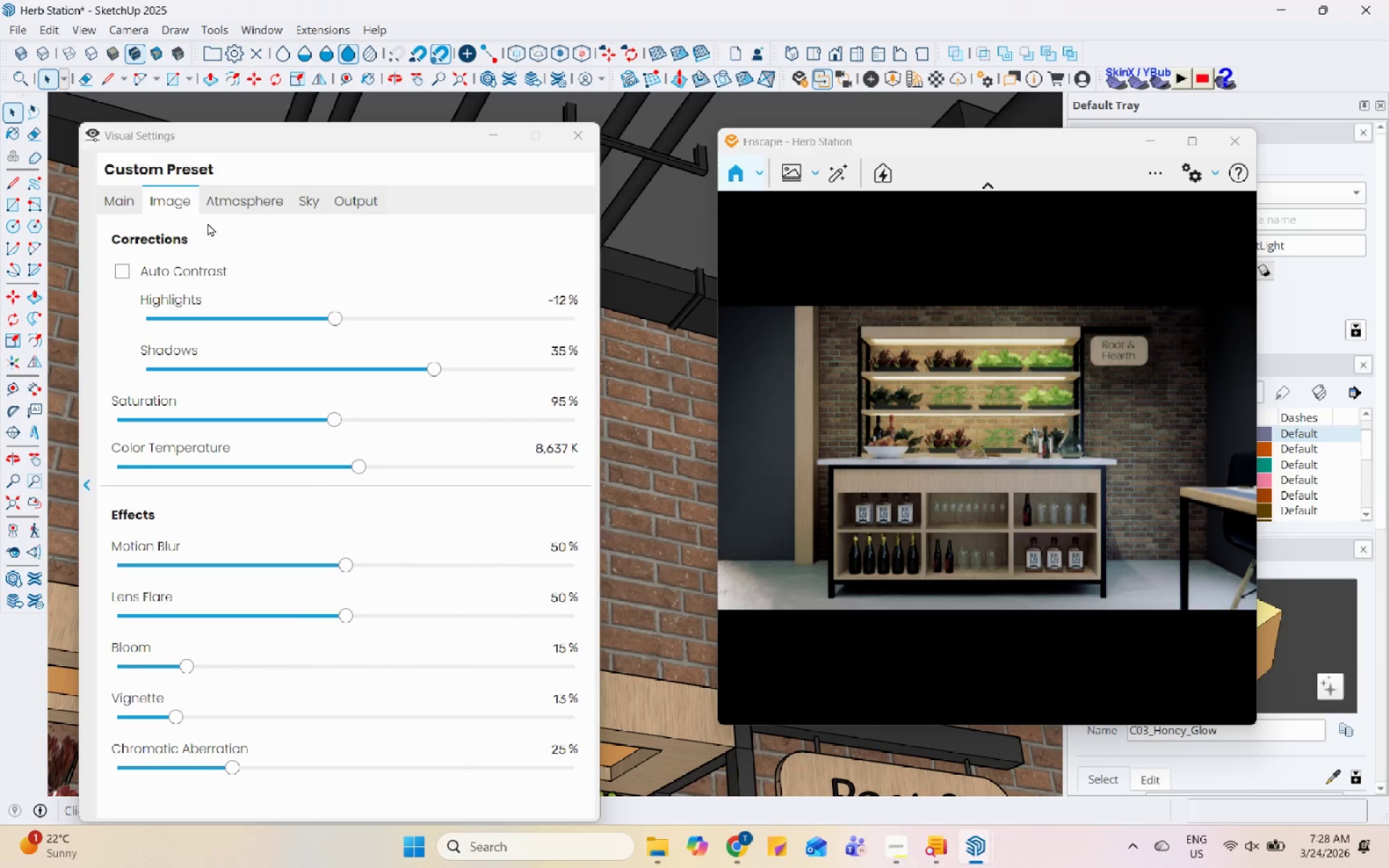 
left_click_drag(start_coordinate=[166, 715], to_coordinate=[150, 719])
 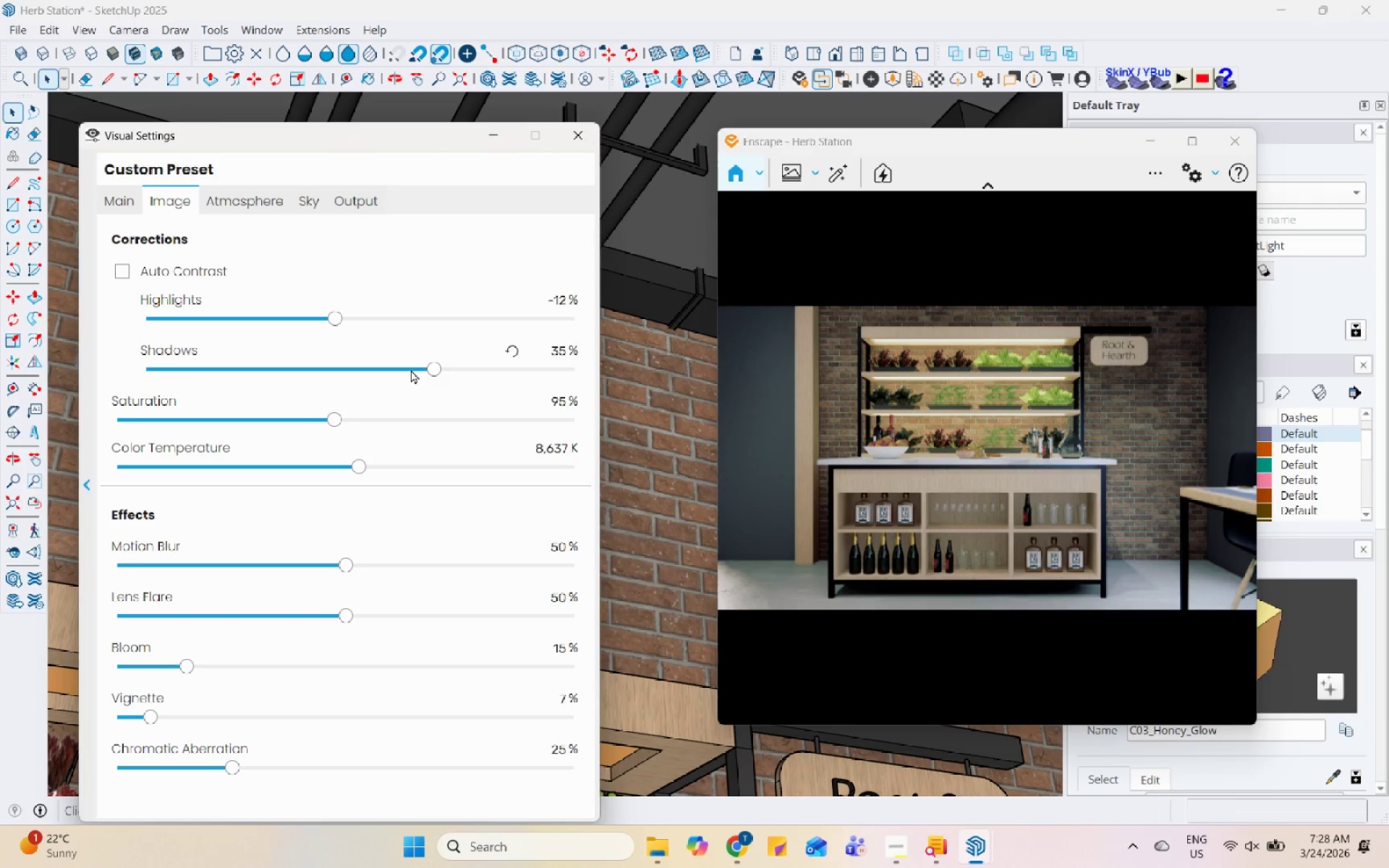 
left_click_drag(start_coordinate=[433, 368], to_coordinate=[422, 376])
 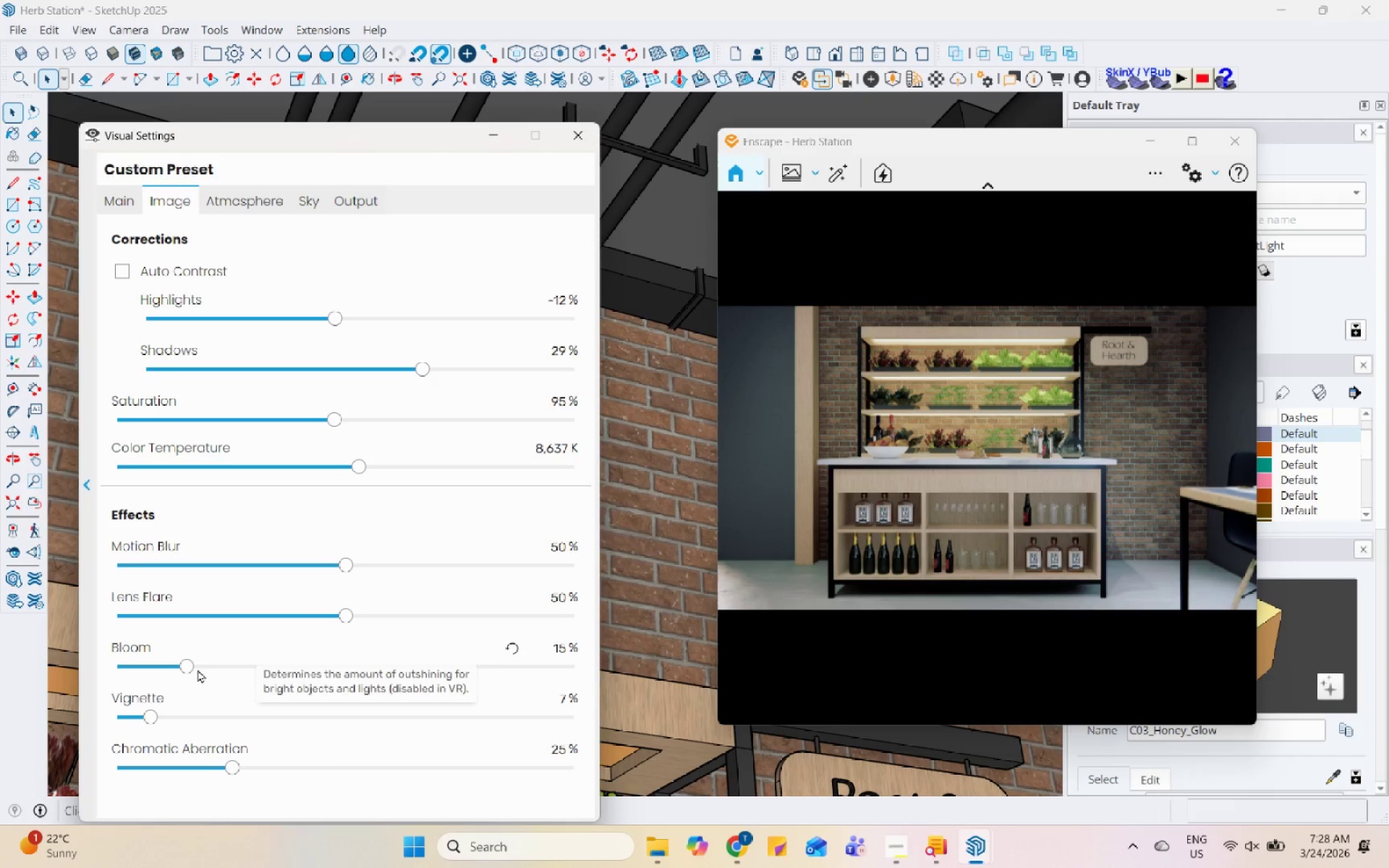 
left_click_drag(start_coordinate=[183, 666], to_coordinate=[228, 671])
 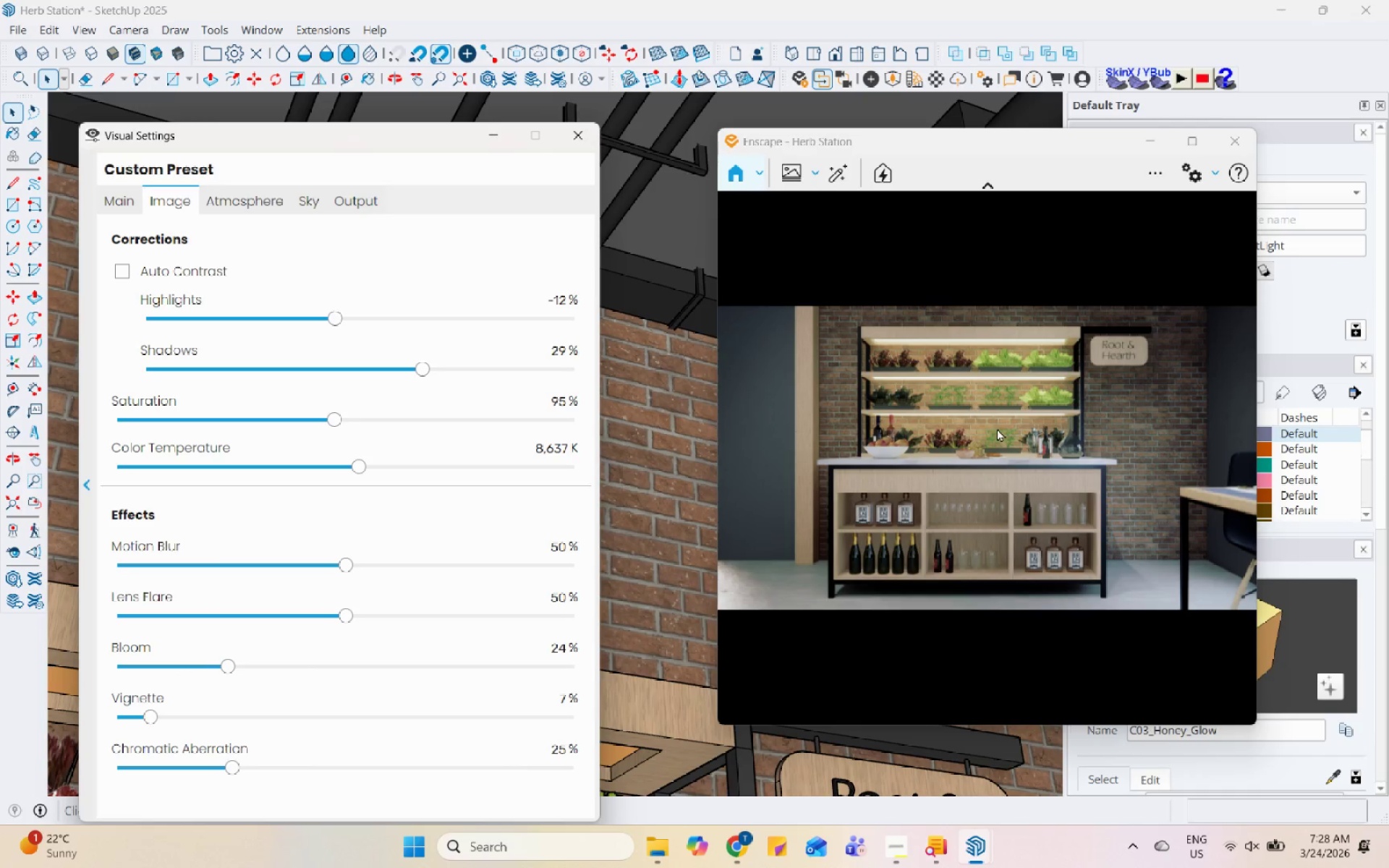 
left_click_drag(start_coordinate=[988, 436], to_coordinate=[990, 456])
 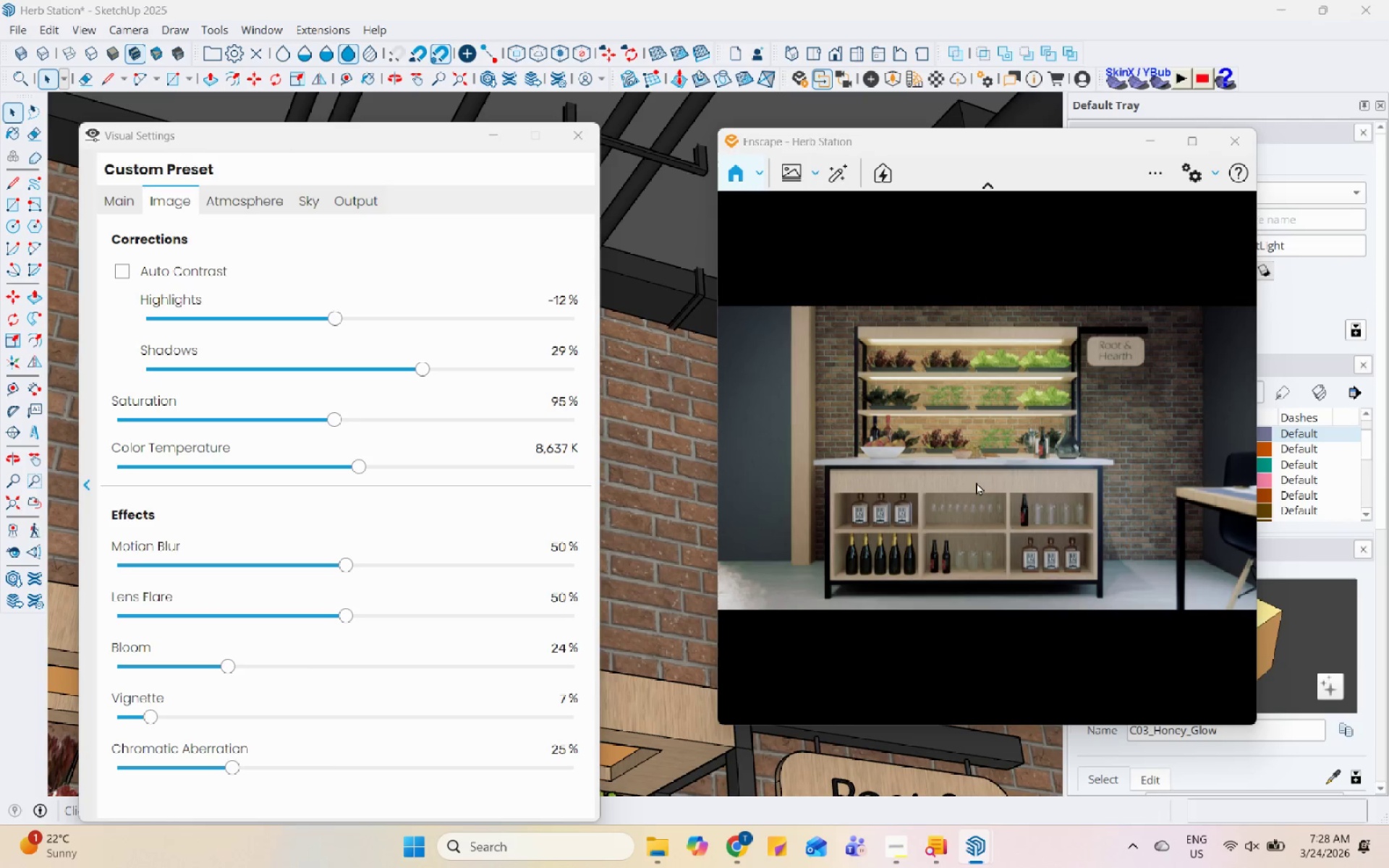 
left_click_drag(start_coordinate=[976, 485], to_coordinate=[994, 452])
 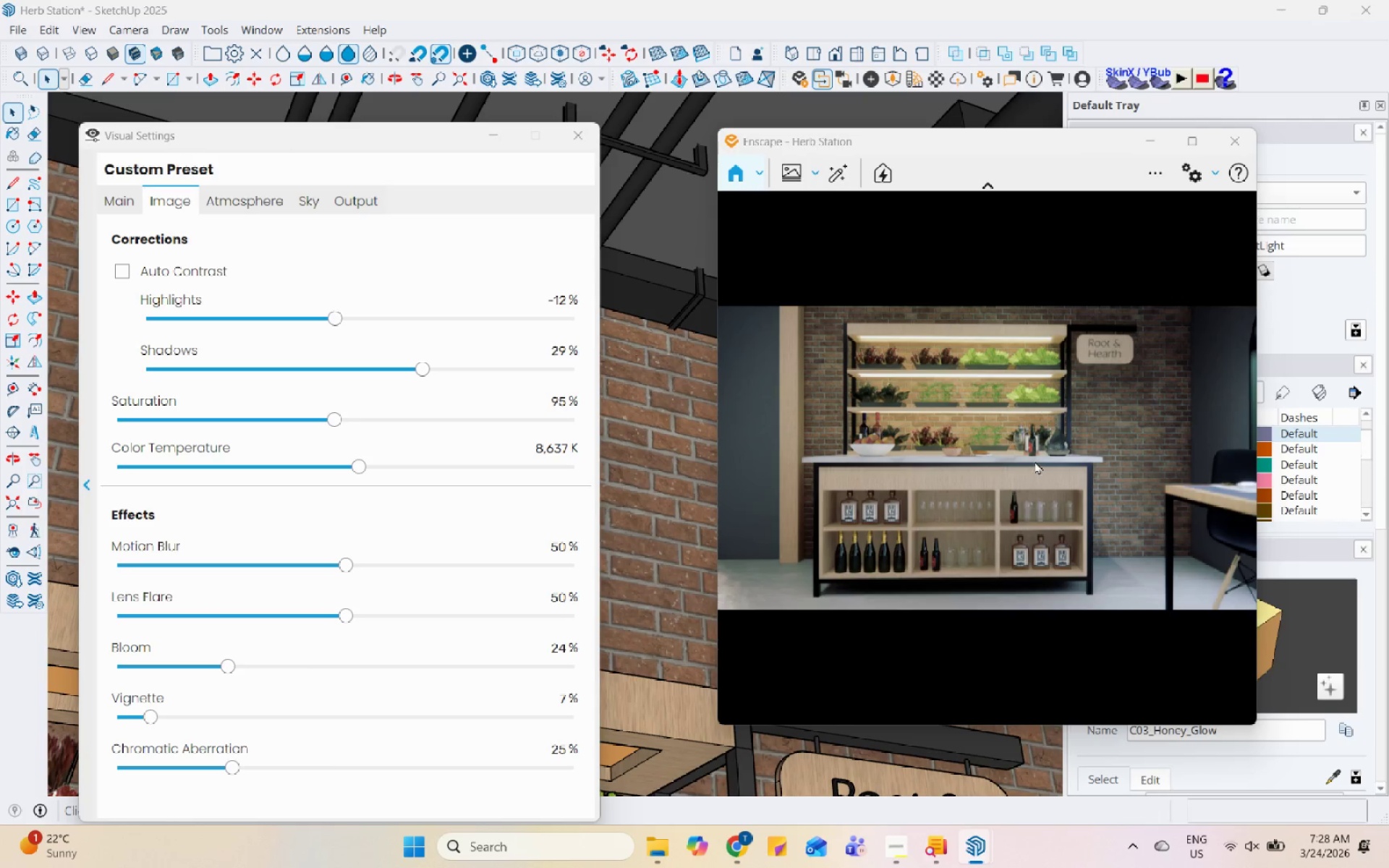 
left_click_drag(start_coordinate=[1015, 459], to_coordinate=[1008, 459])
 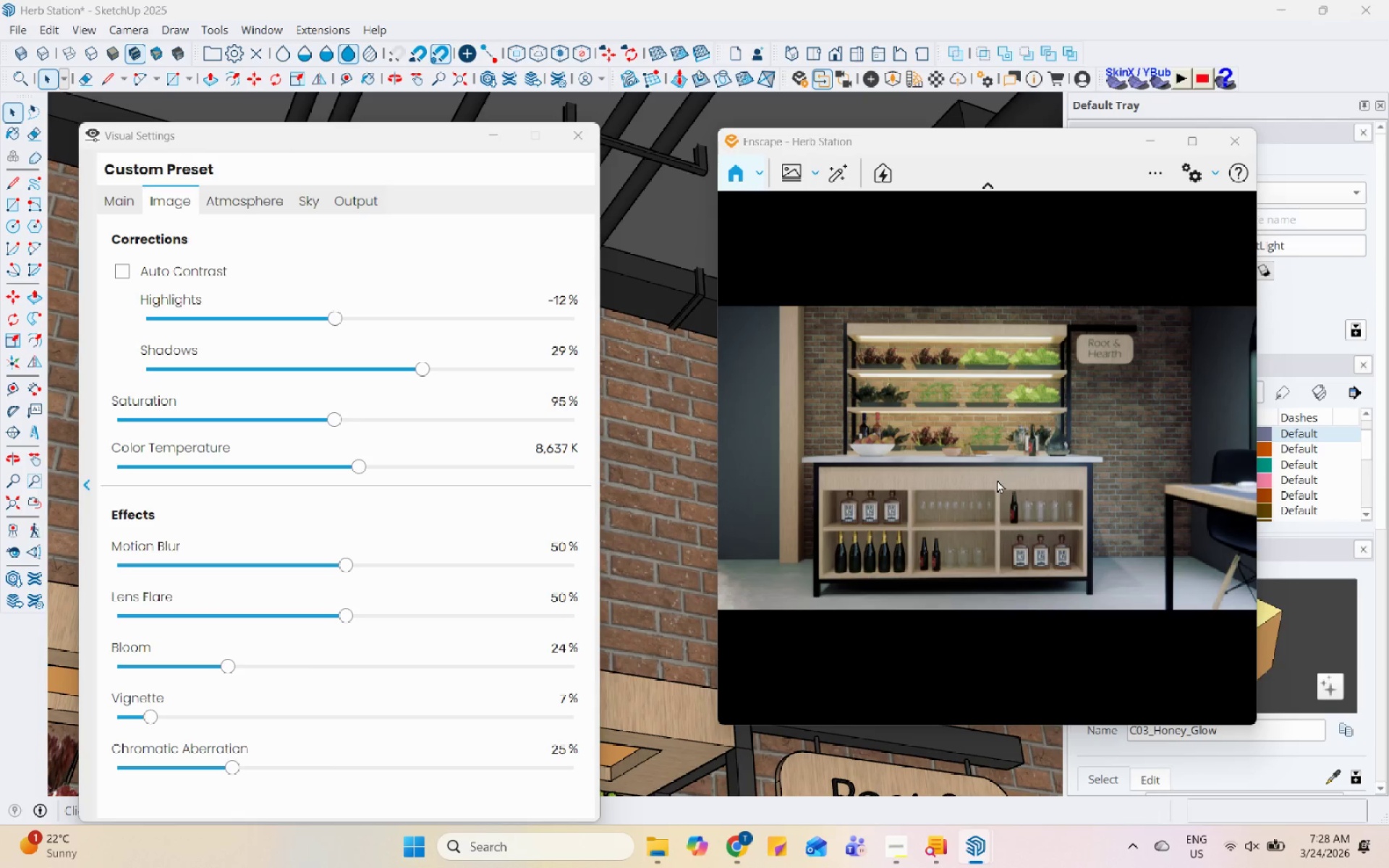 
left_click_drag(start_coordinate=[997, 480], to_coordinate=[983, 459])
 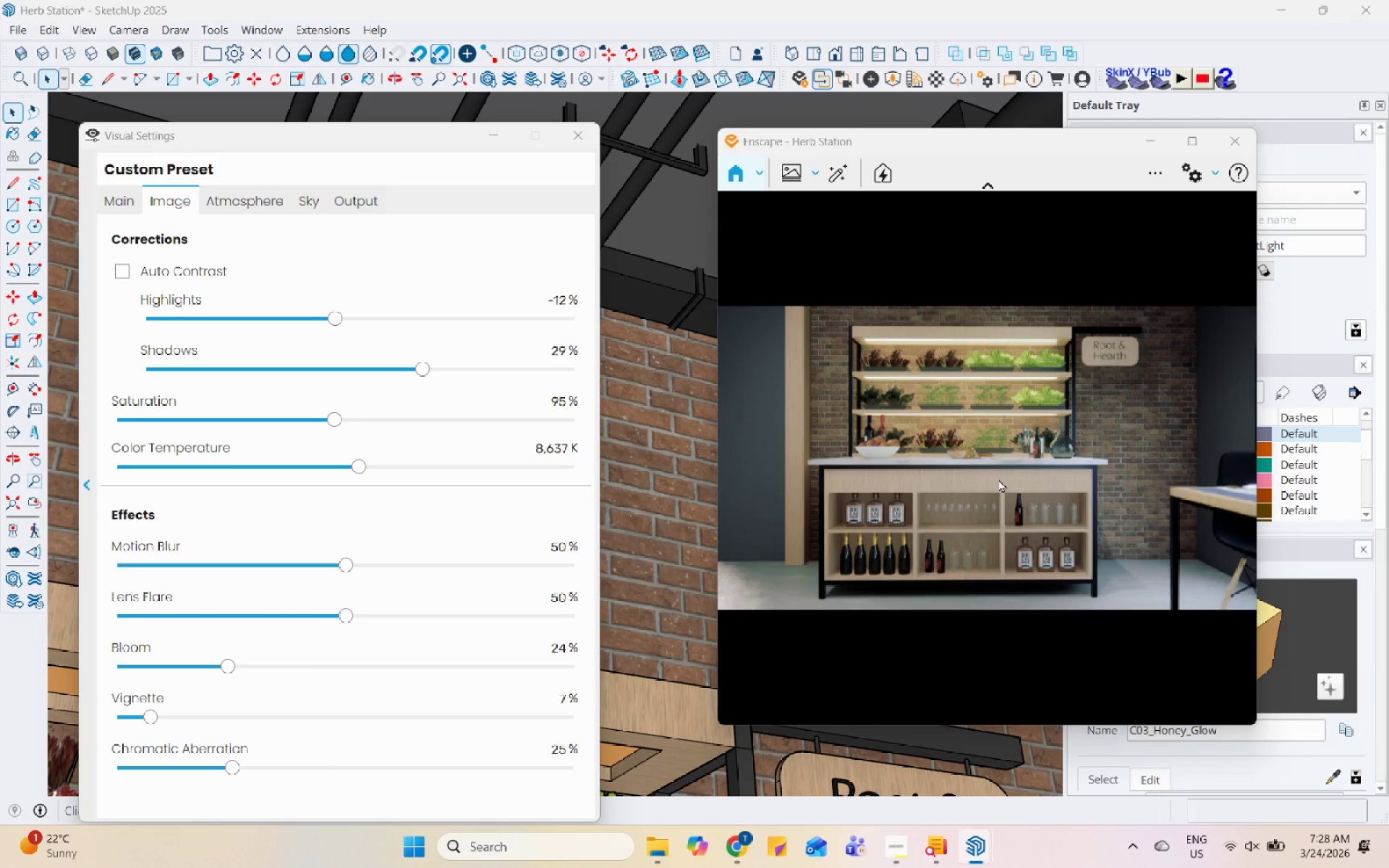 
wait(5.78)
 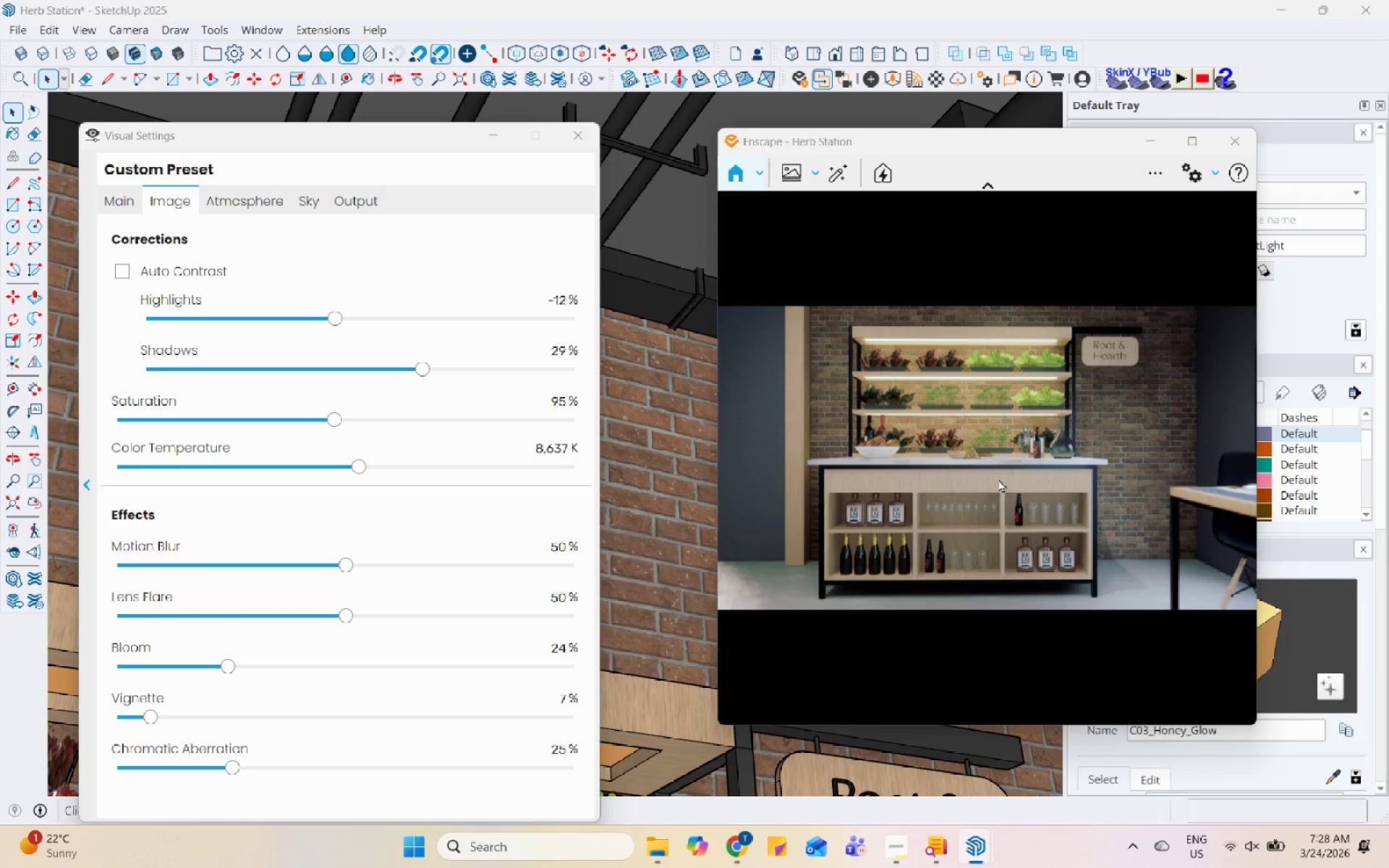 
left_click([786, 168])
 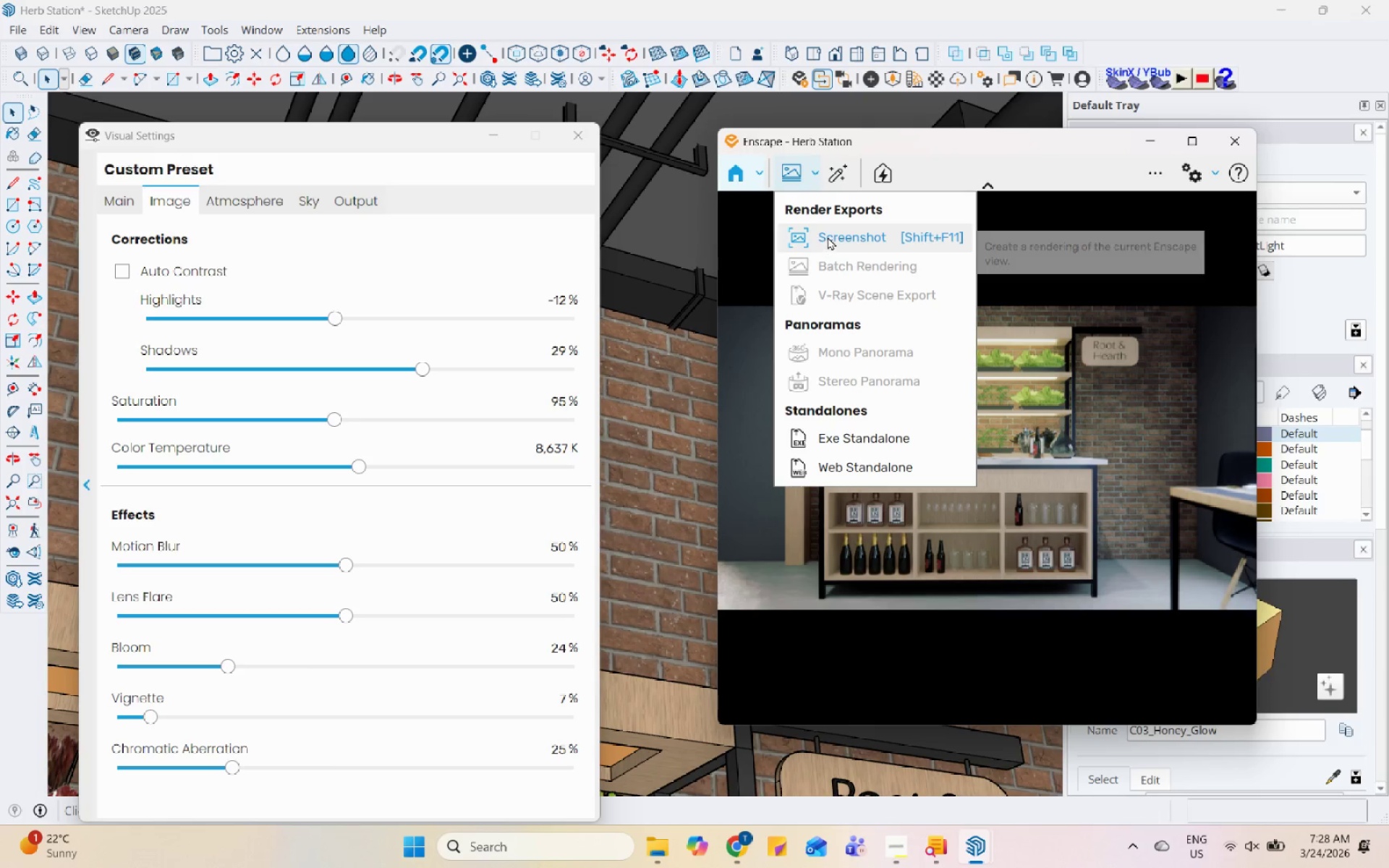 
left_click([828, 237])
 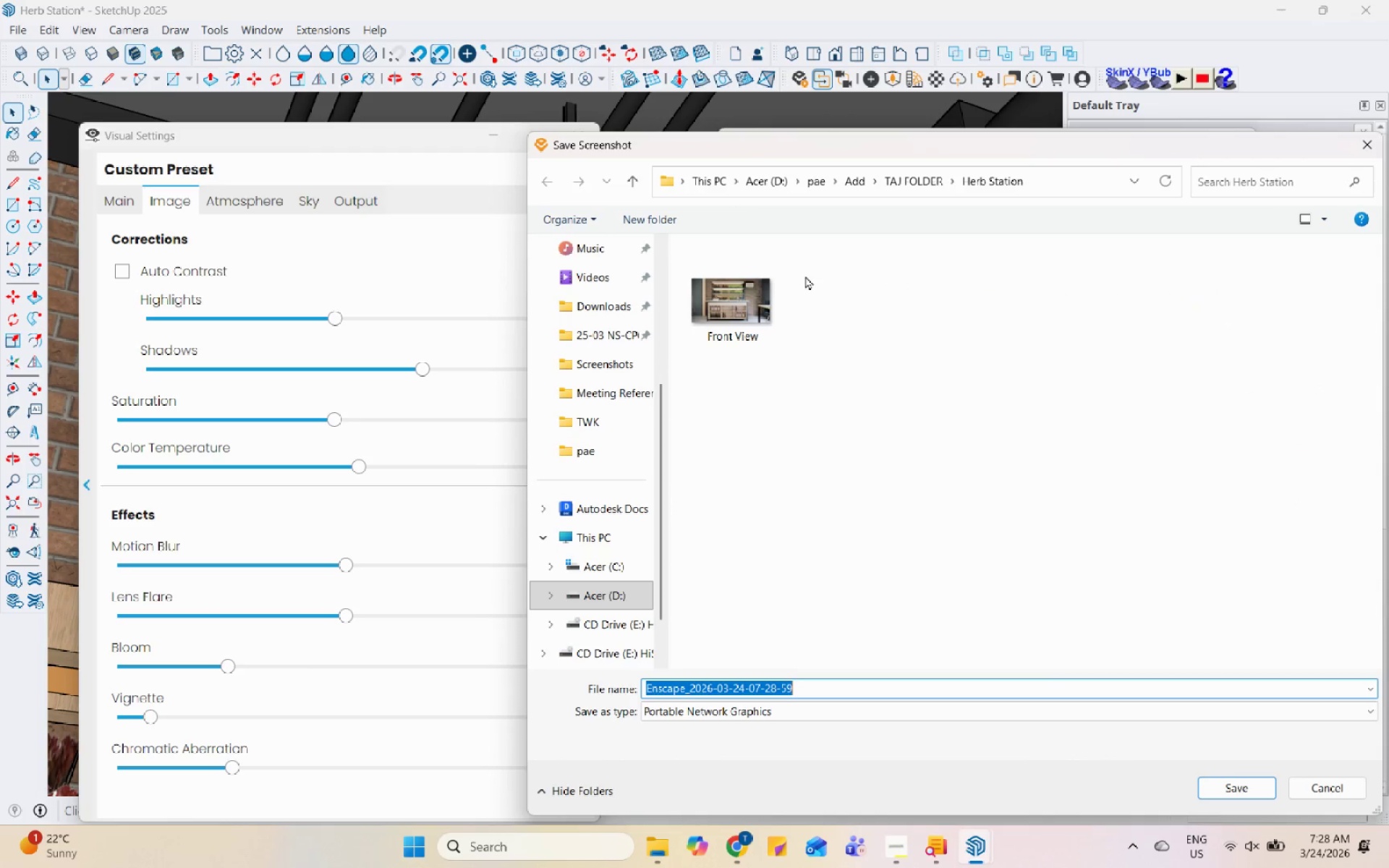 
left_click([755, 303])
 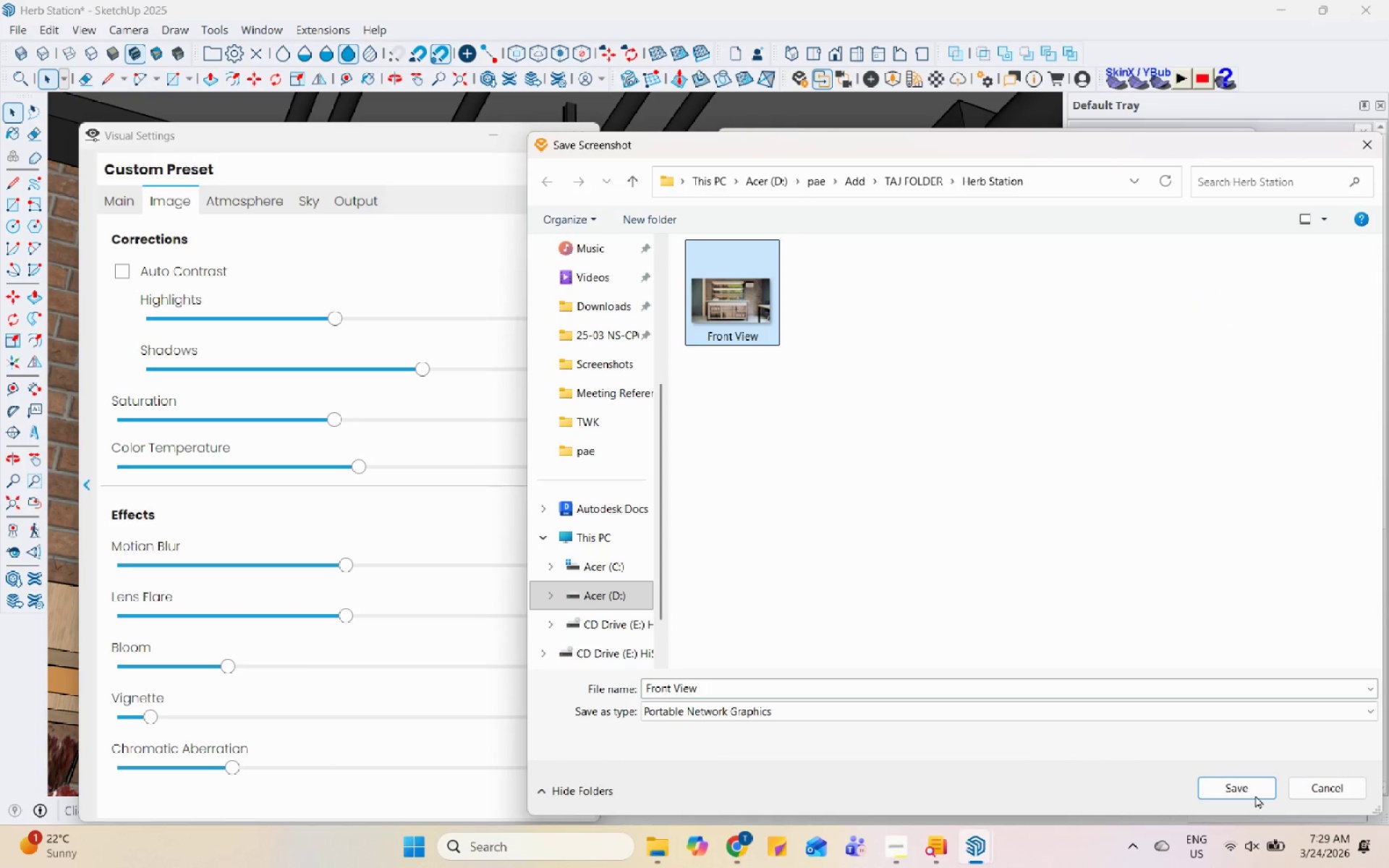 
left_click([1253, 792])
 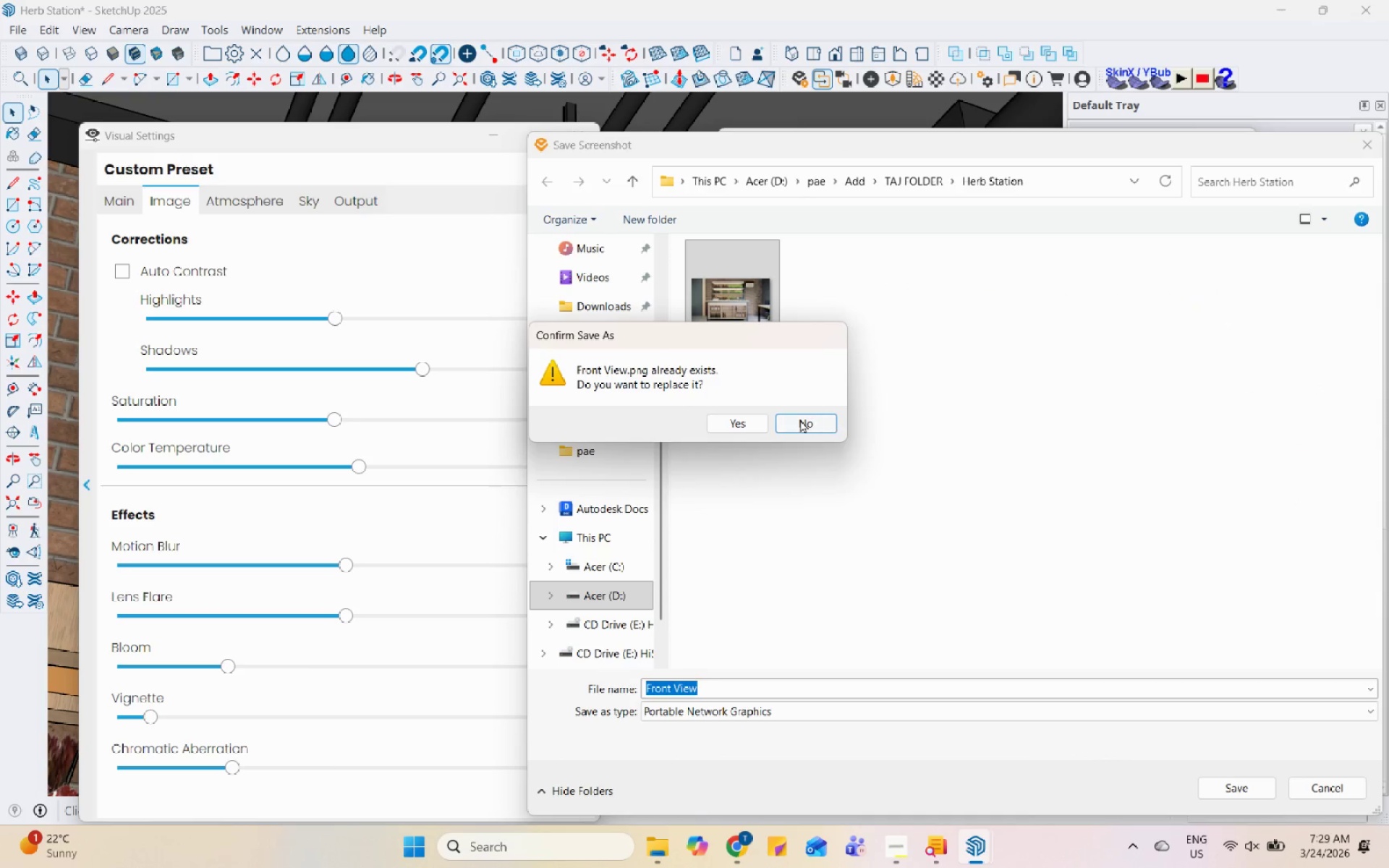 
left_click([758, 426])
 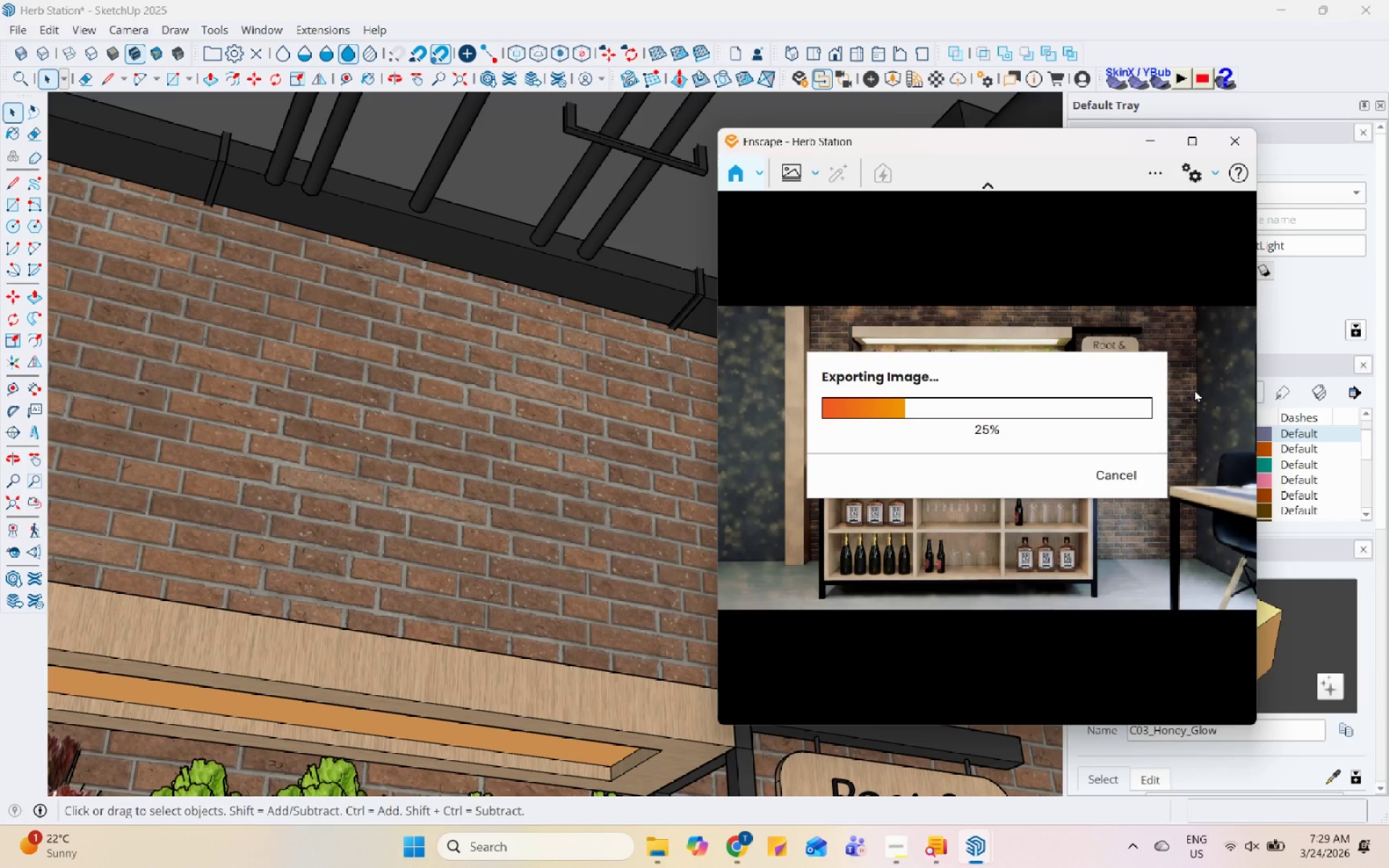 
wait(32.03)
 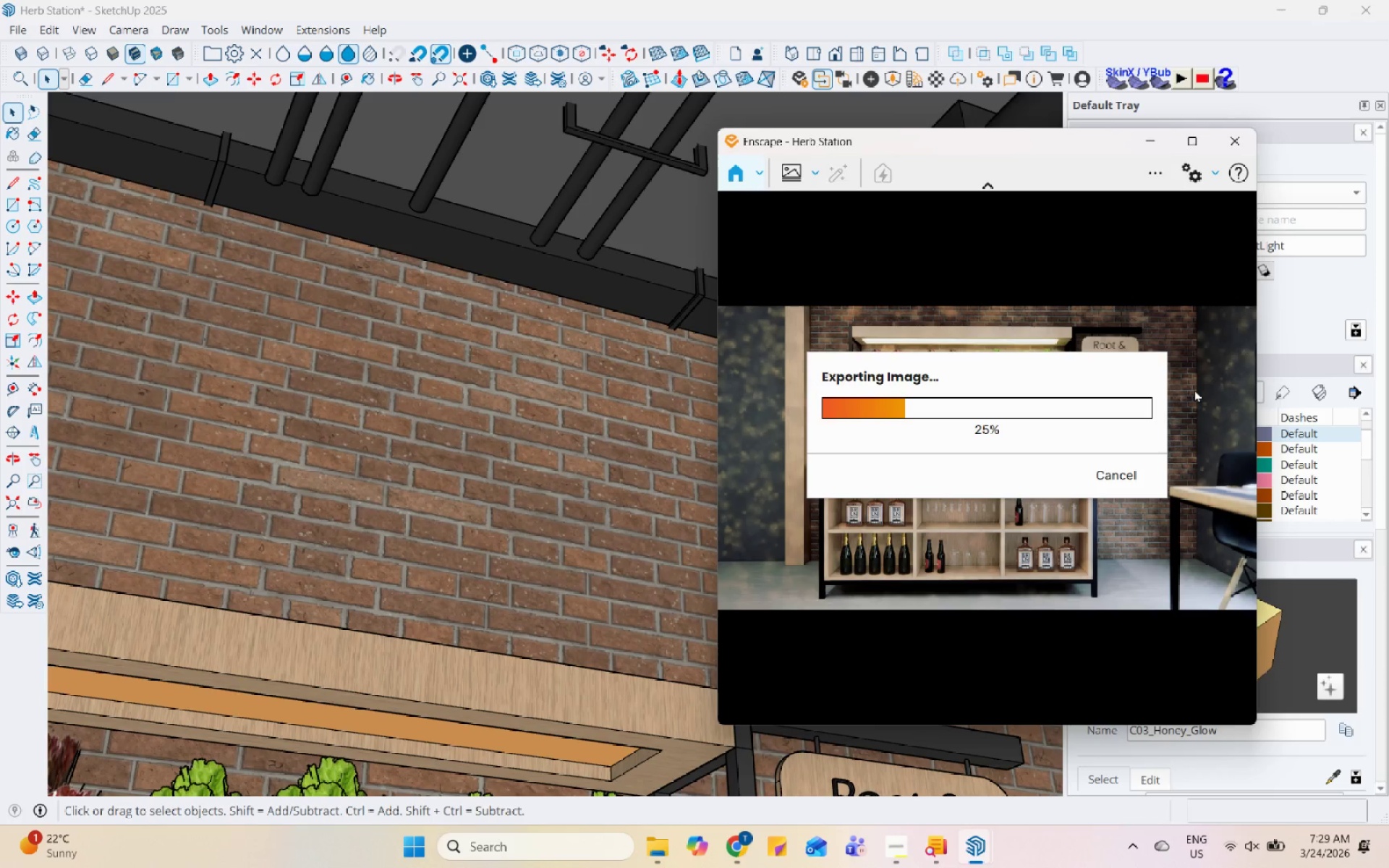 
left_click([896, 851])